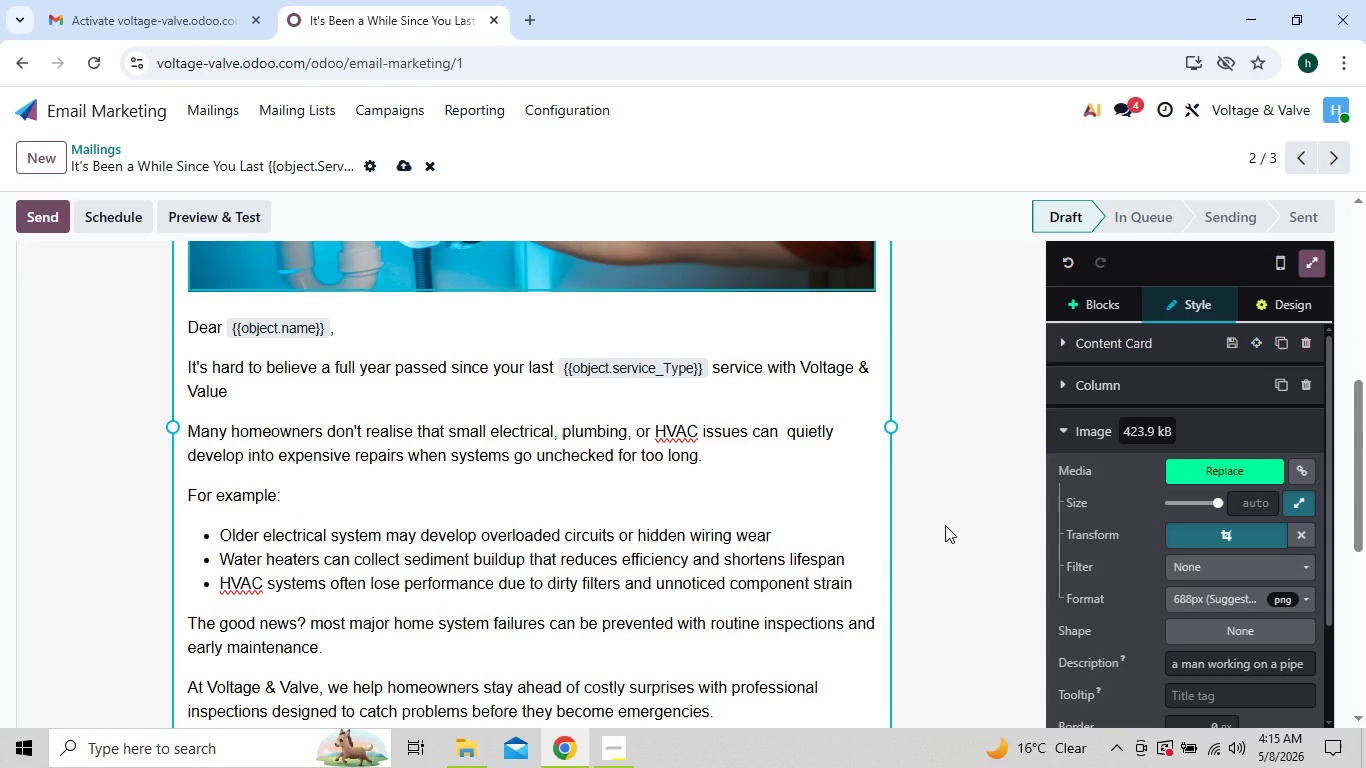 
left_click([1215, 636])
 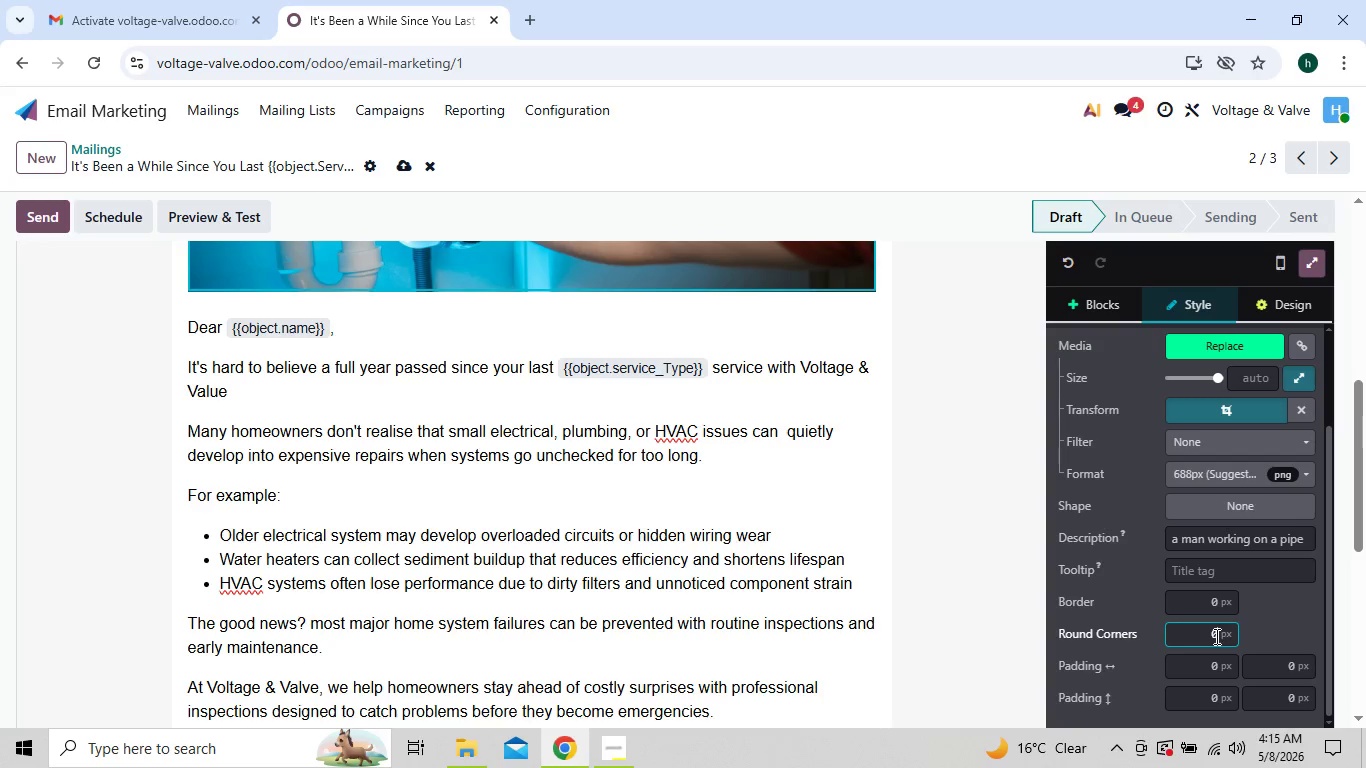 
type(31)
 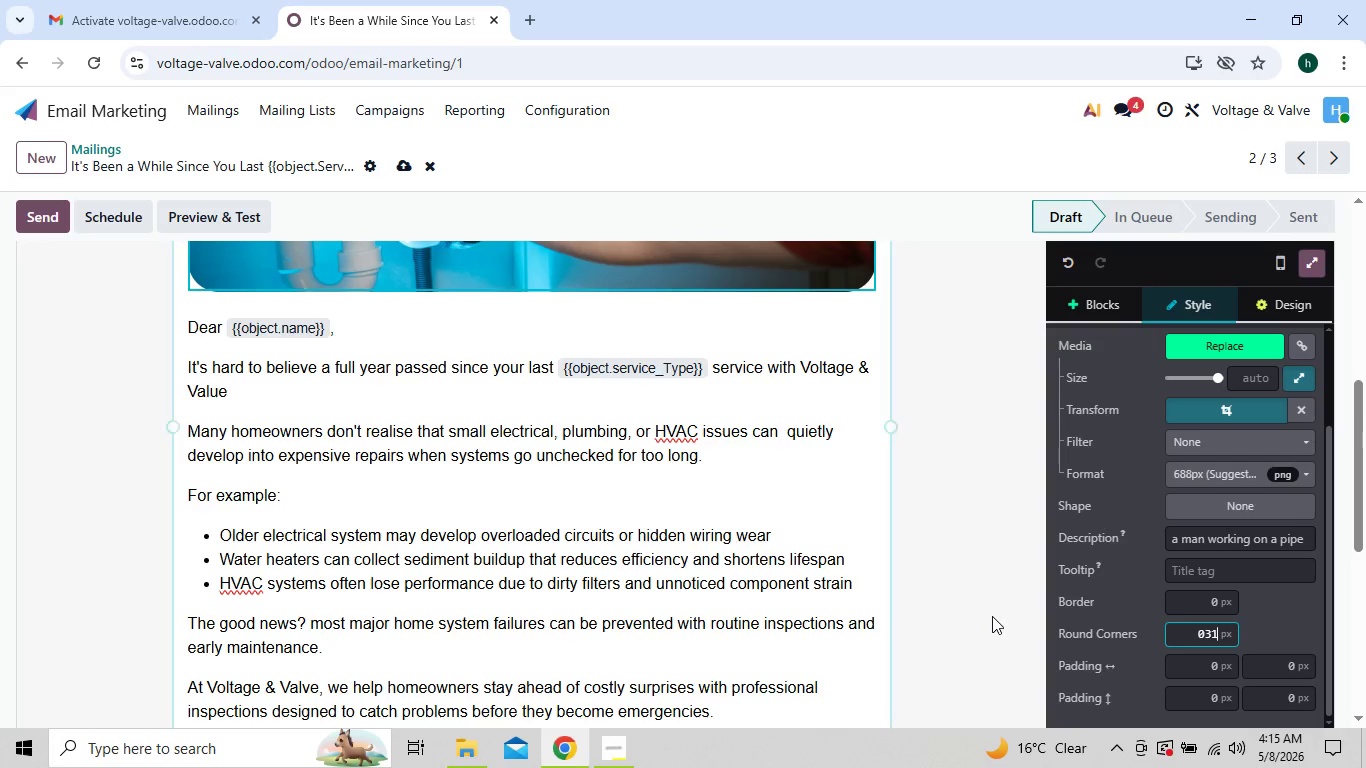 
left_click([949, 571])
 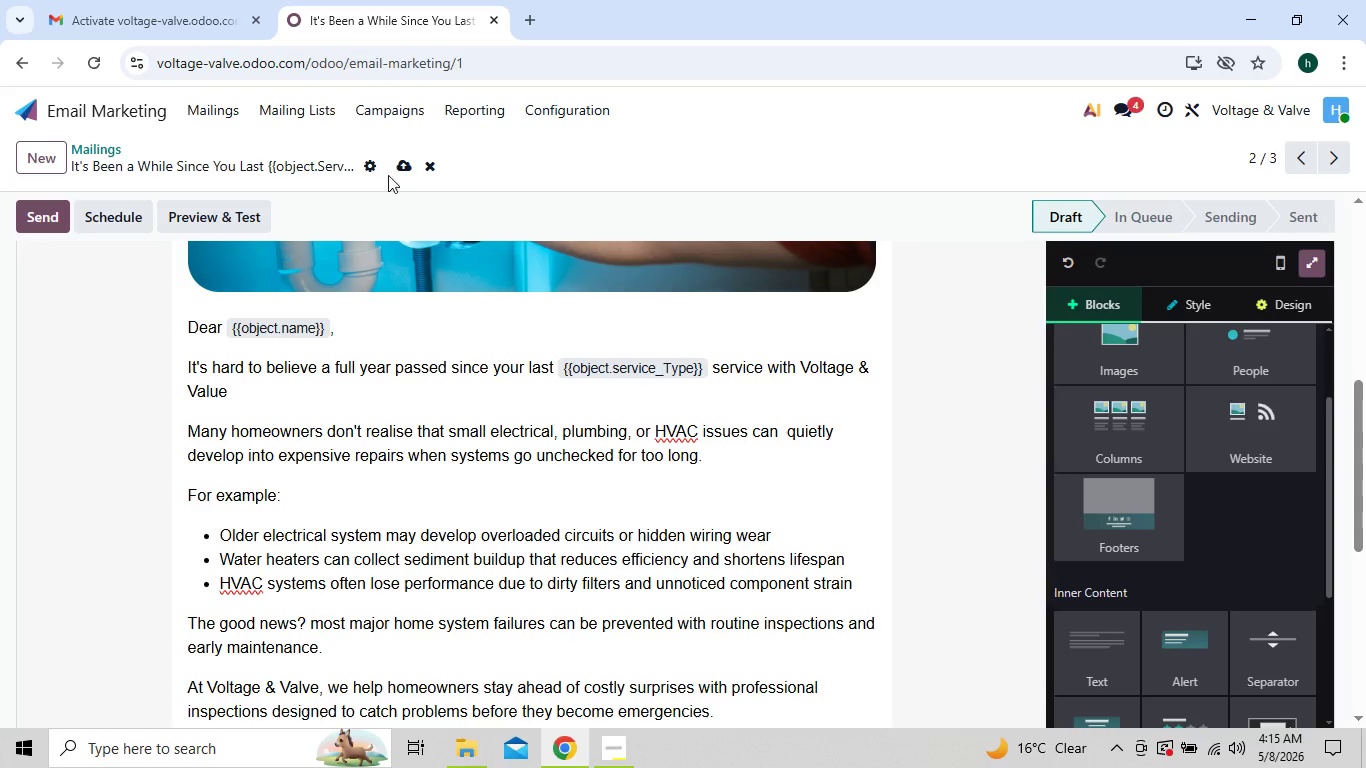 
left_click([401, 165])
 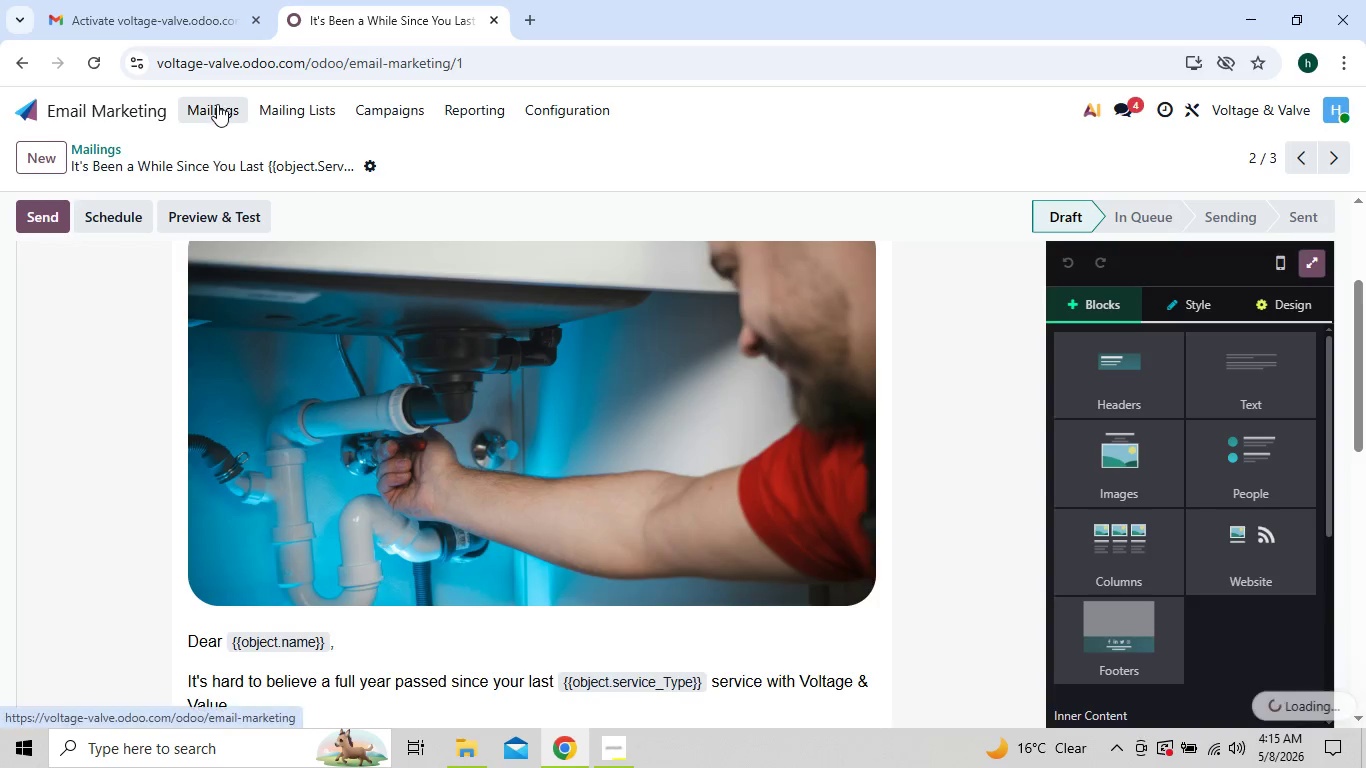 
wait(5.33)
 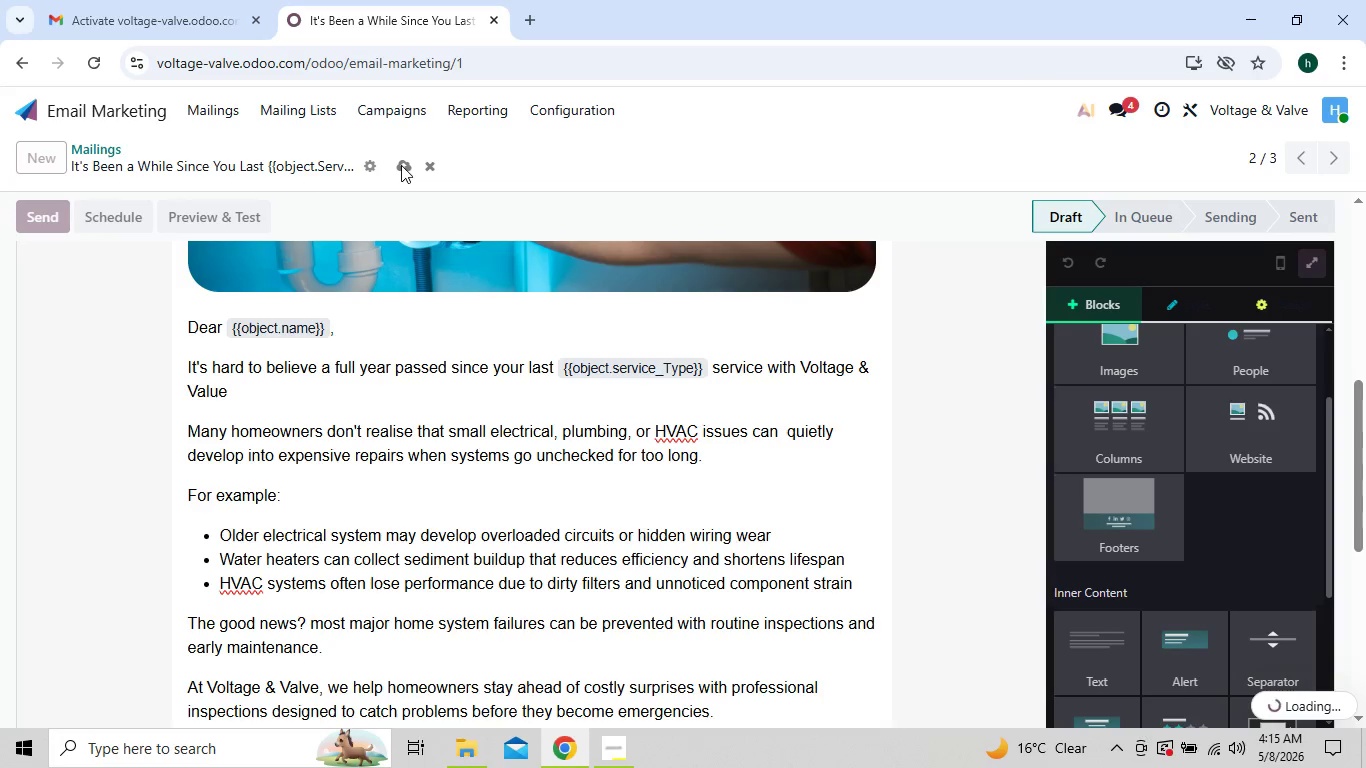 
left_click([217, 104])
 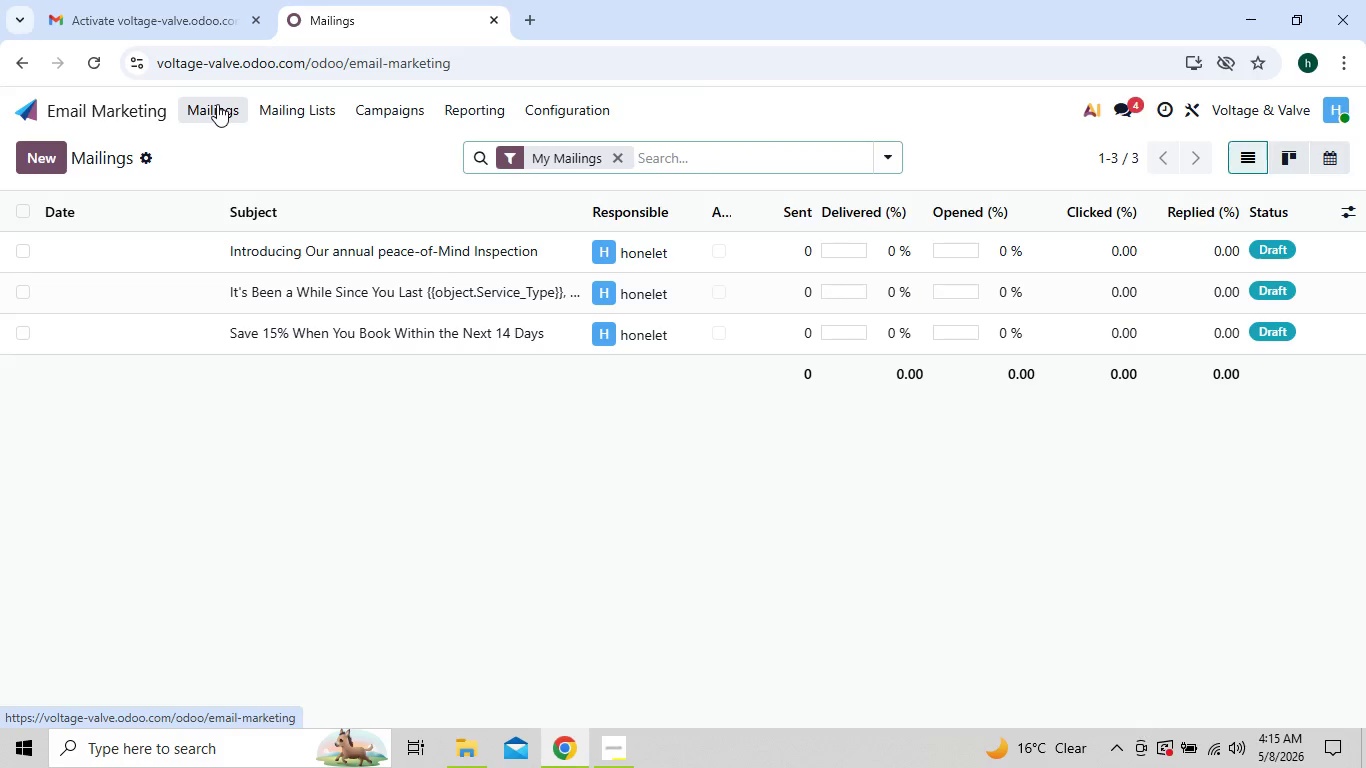 
wait(5.19)
 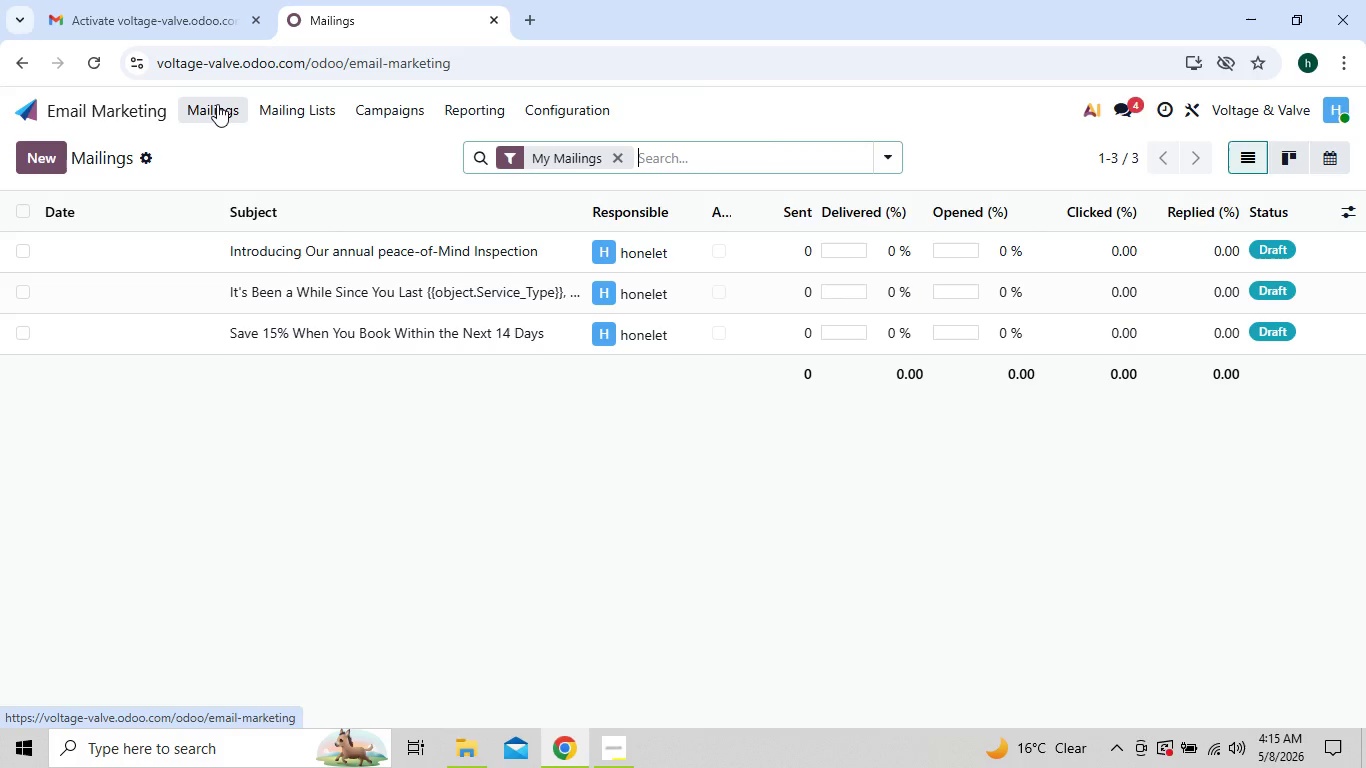 
left_click([265, 242])
 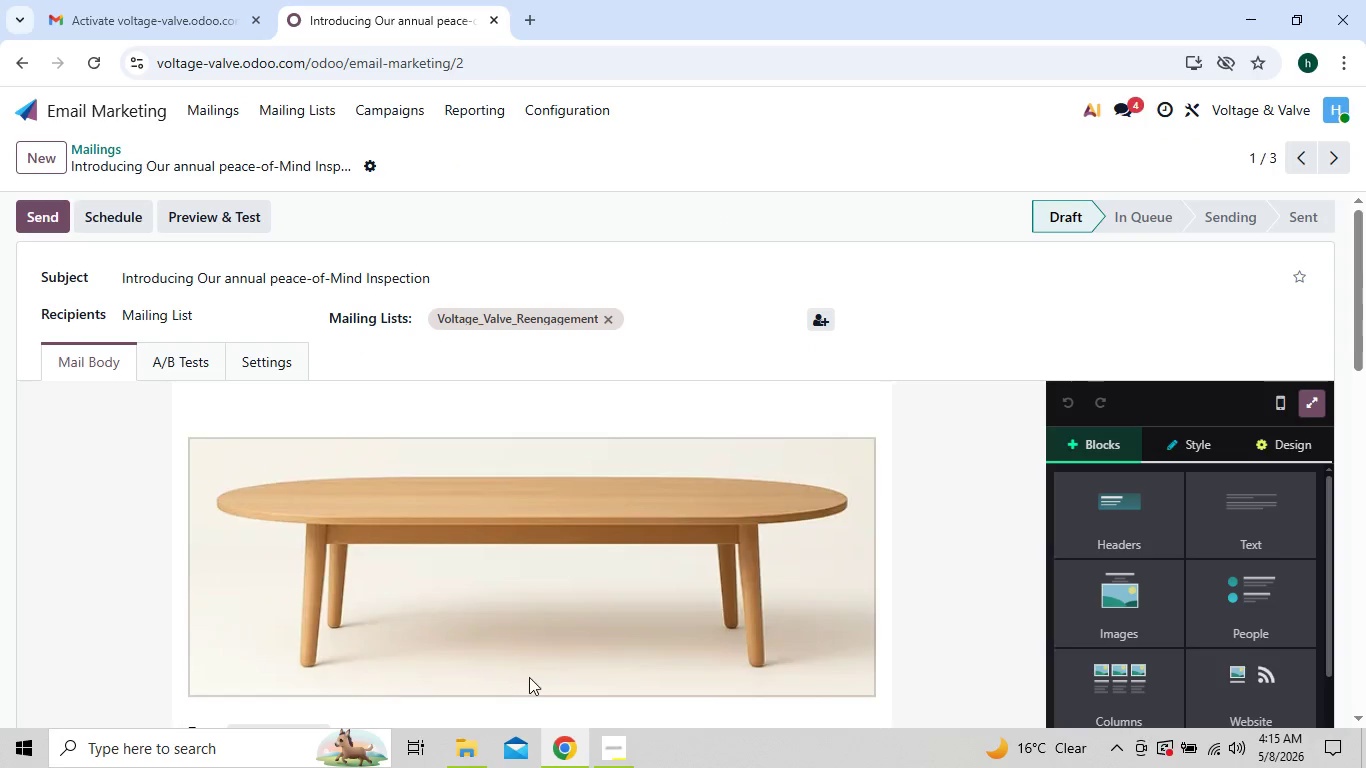 
left_click([607, 733])